 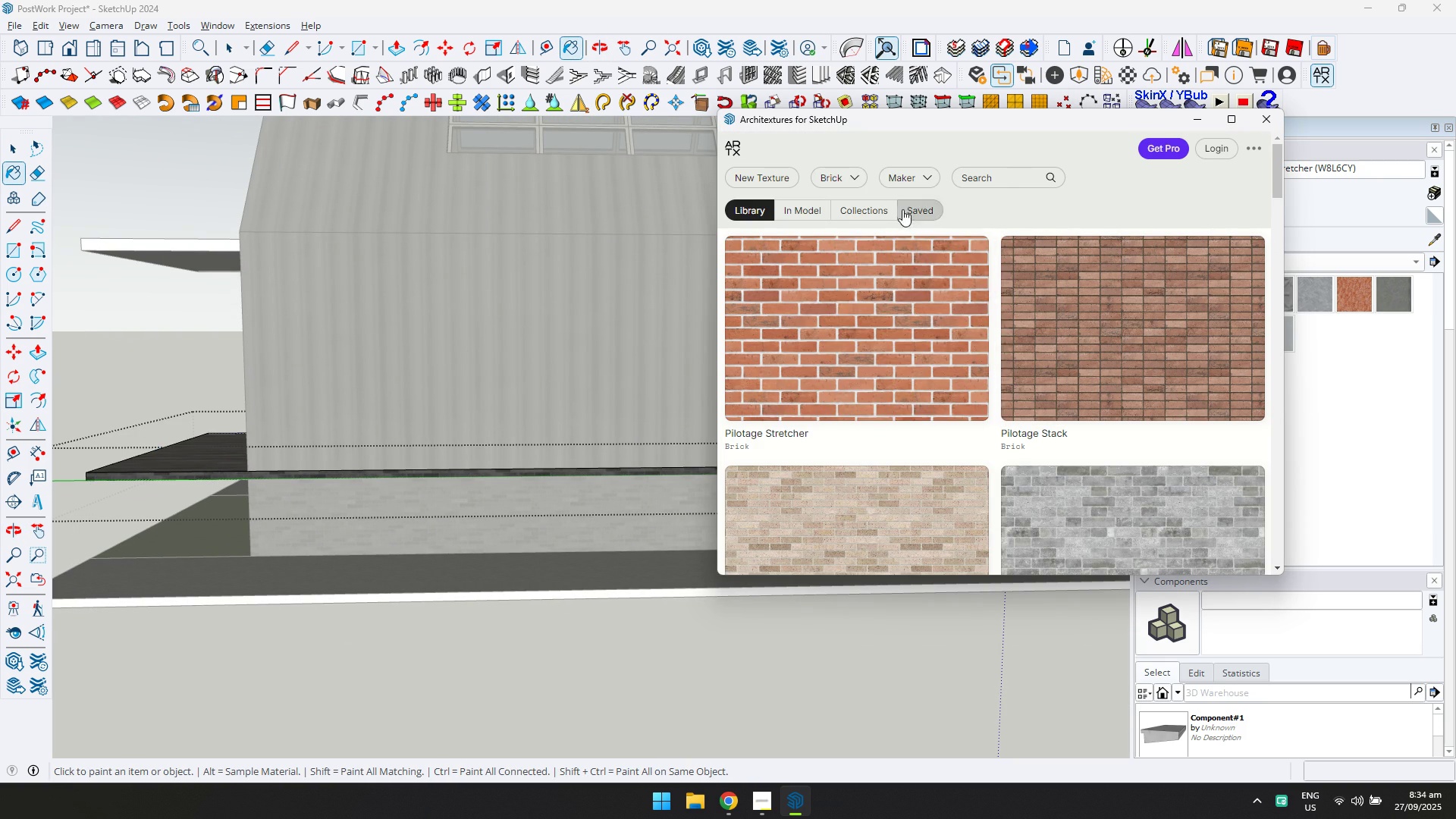 
left_click([853, 177])
 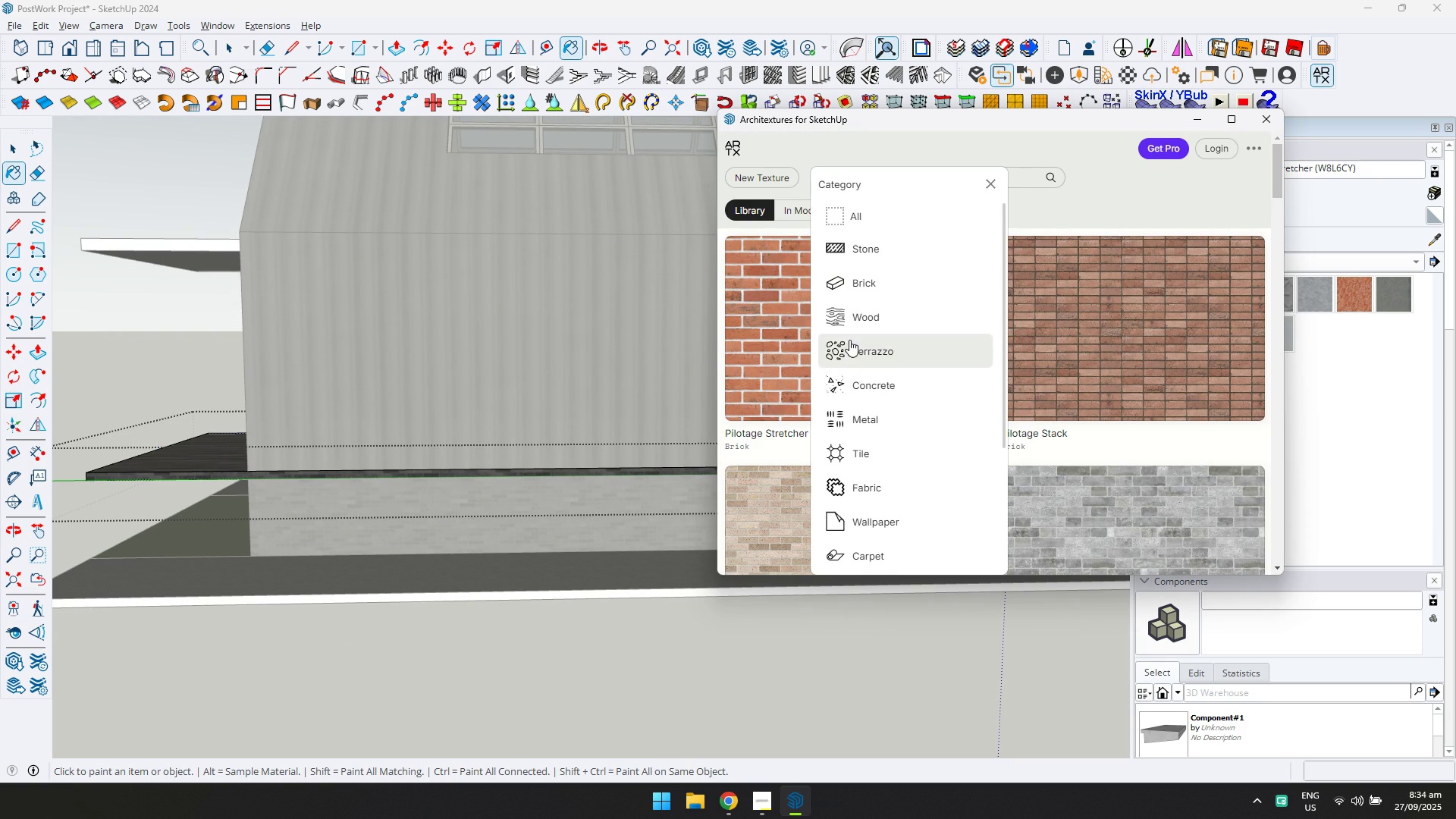 
left_click([852, 381])
 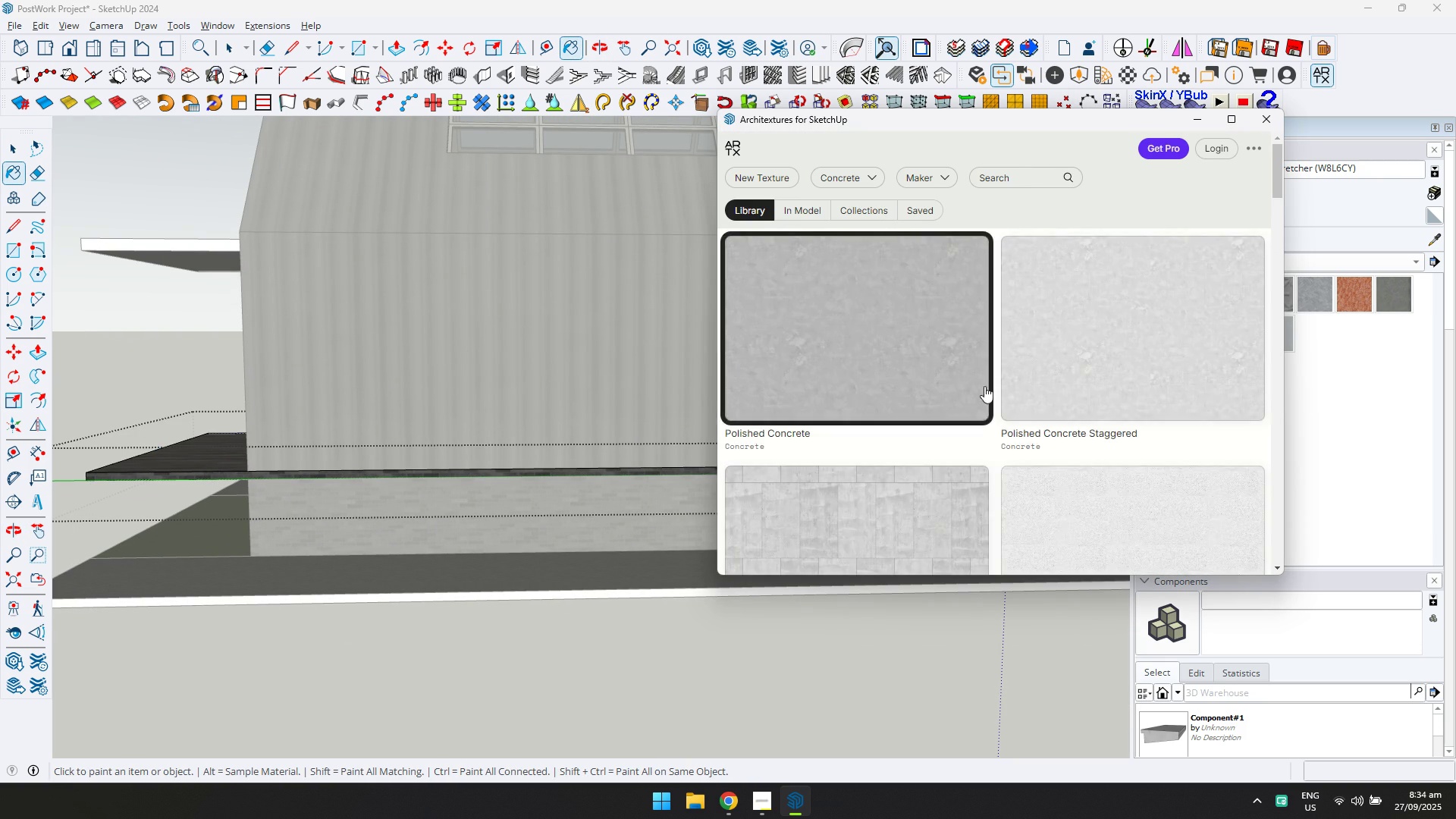 
scroll: coordinate [1080, 375], scroll_direction: down, amount: 7.0
 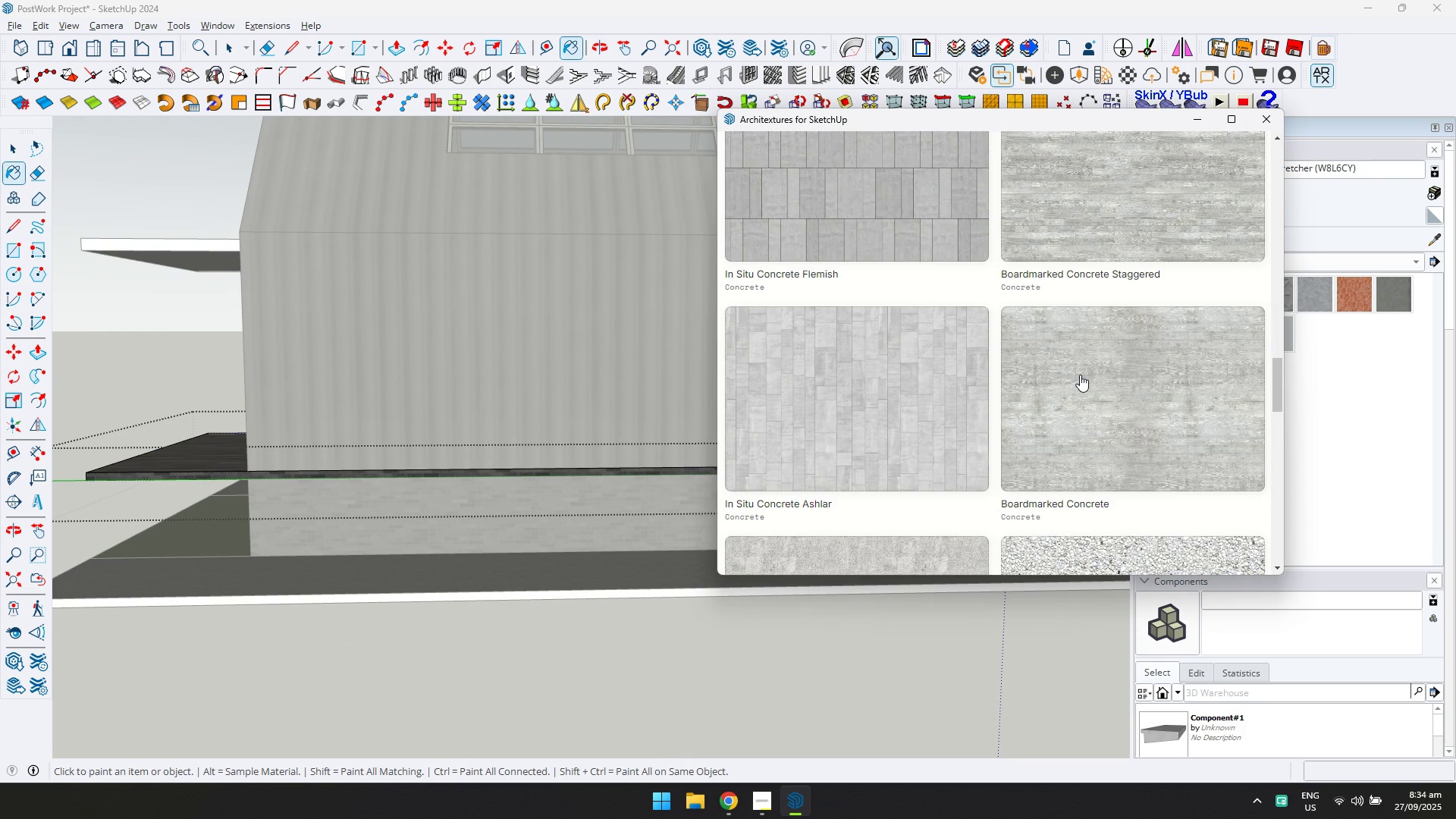 
left_click([1080, 375])
 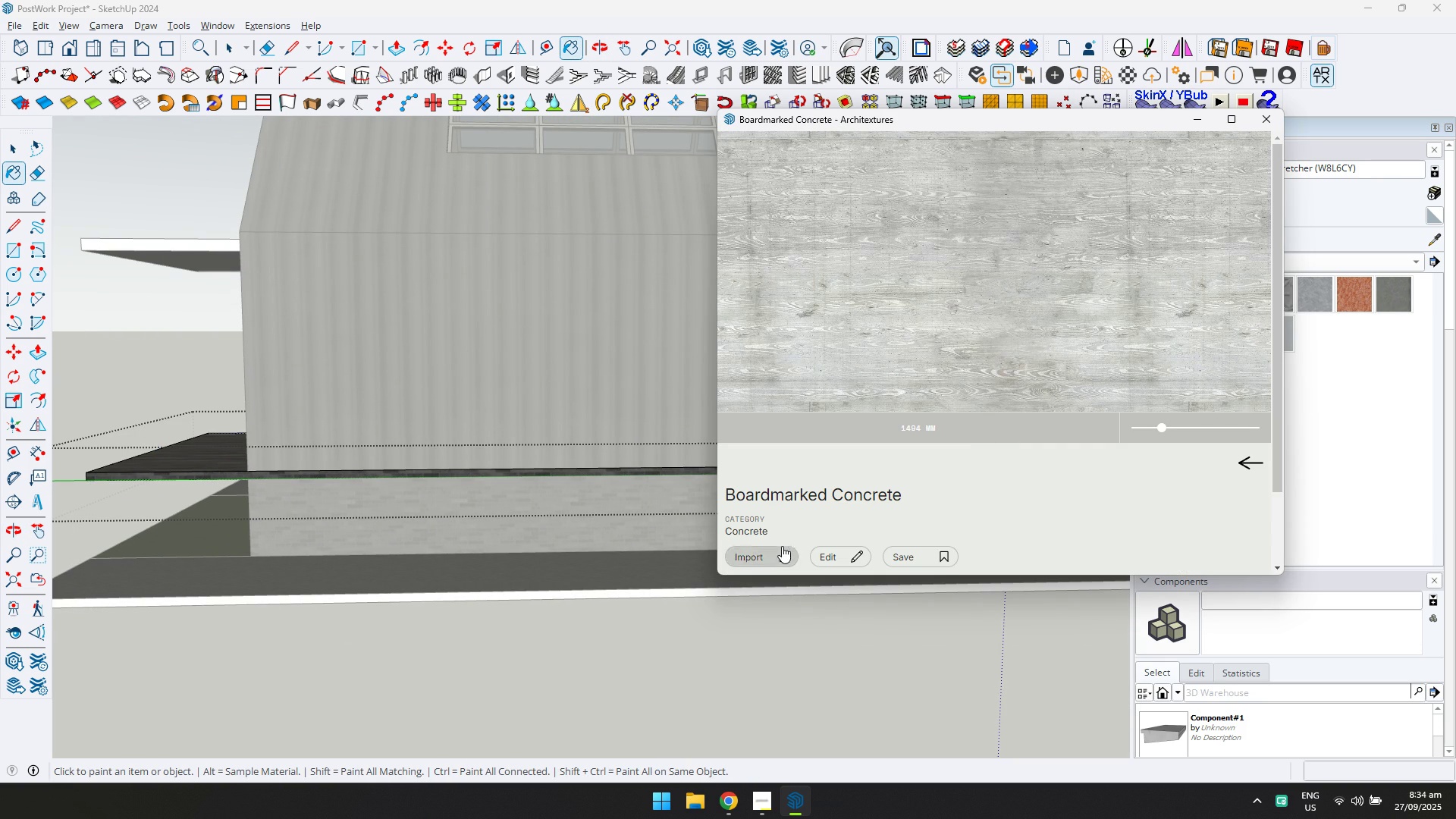 
left_click([776, 551])